 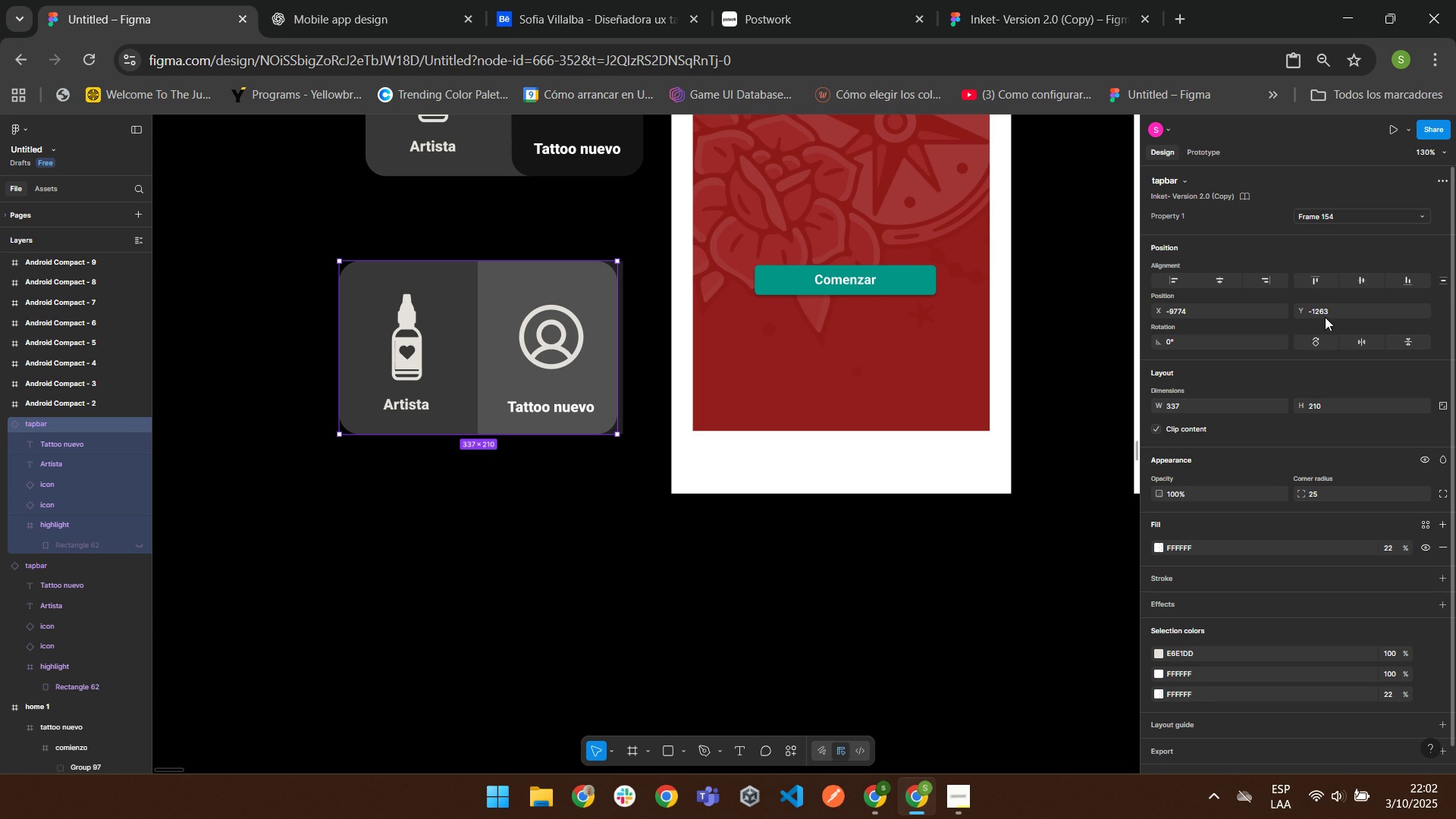 
left_click([541, 291])
 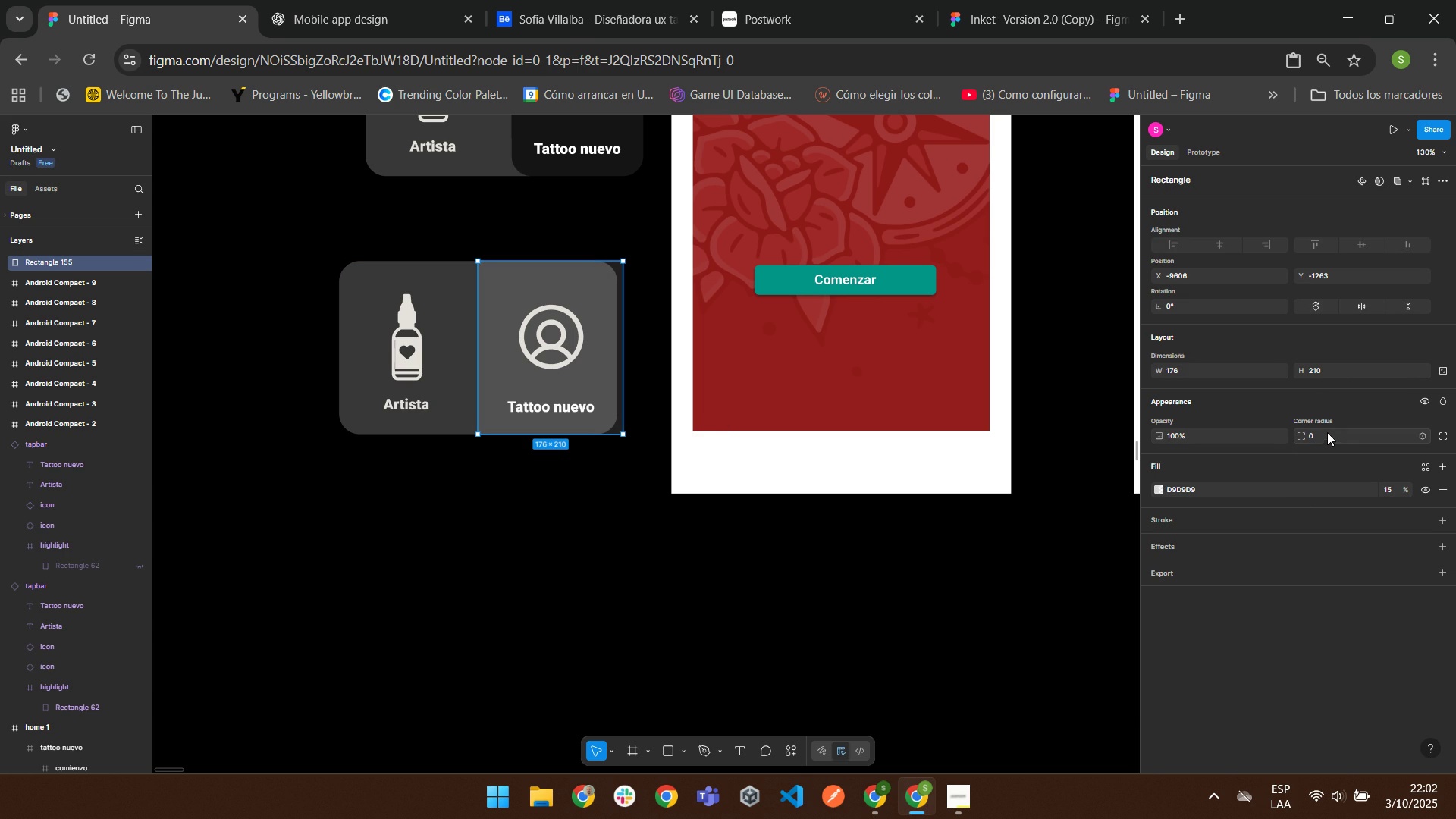 
left_click([1323, 434])
 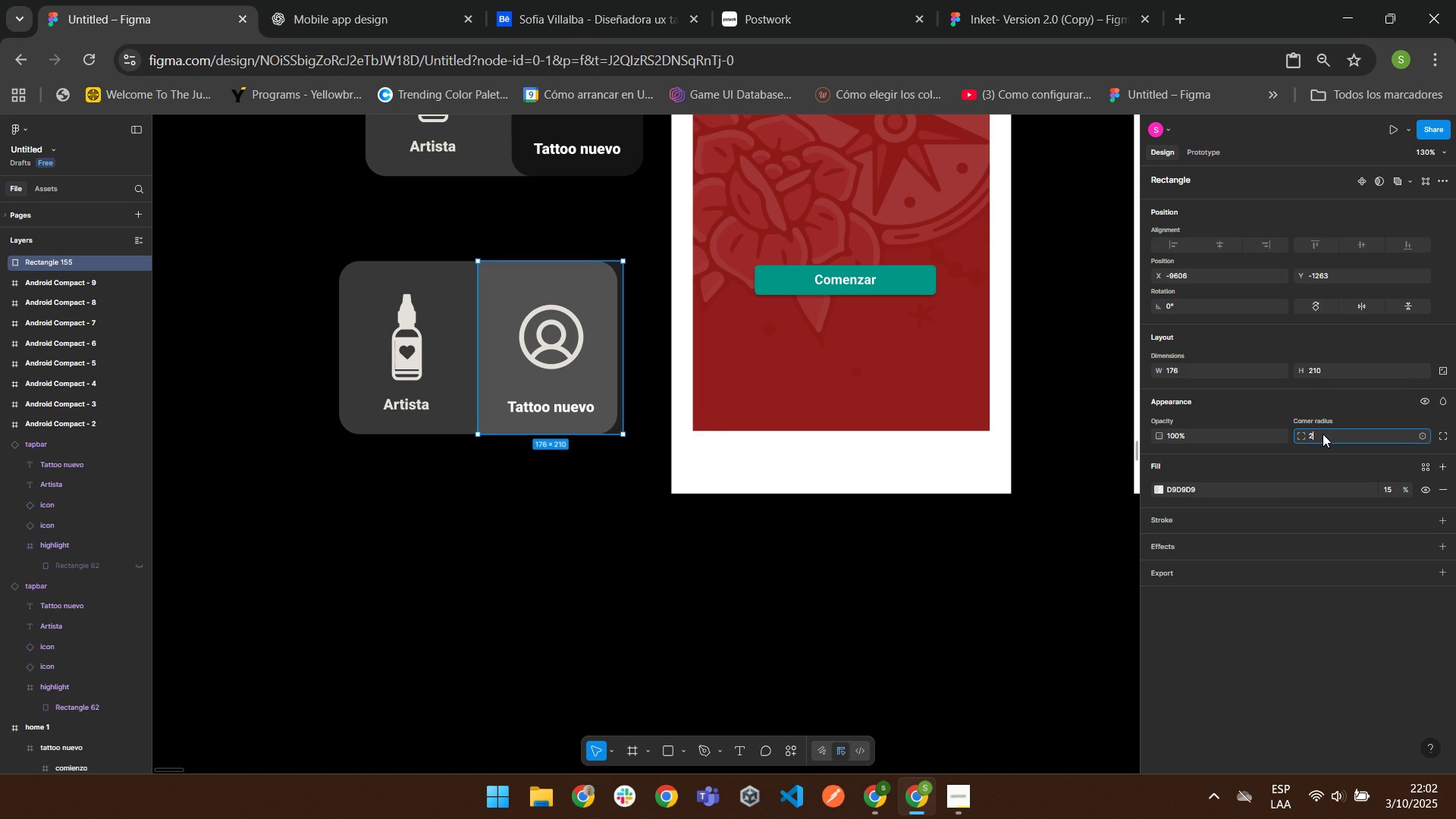 
key(Numpad2)
 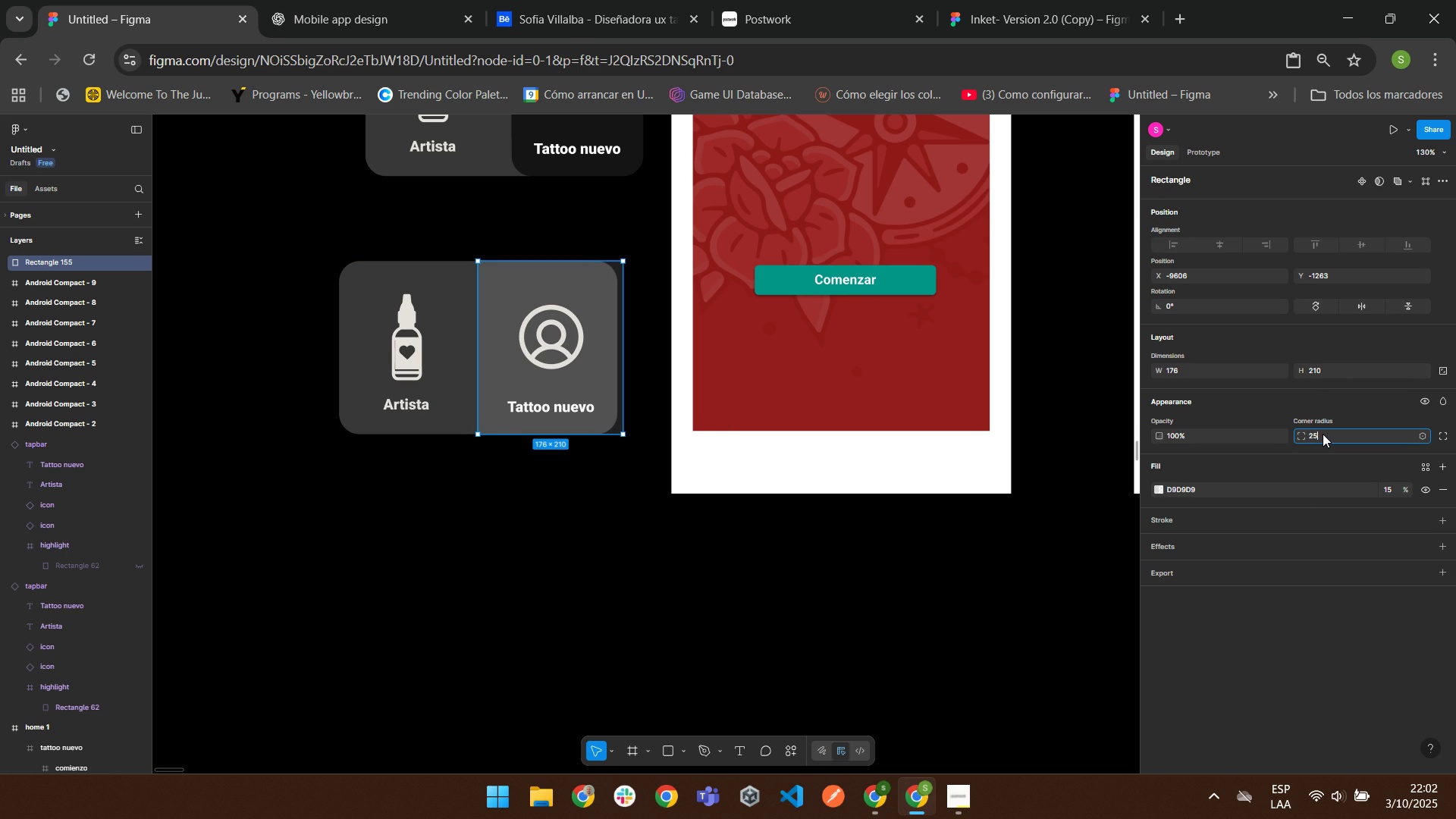 
key(Numpad5)
 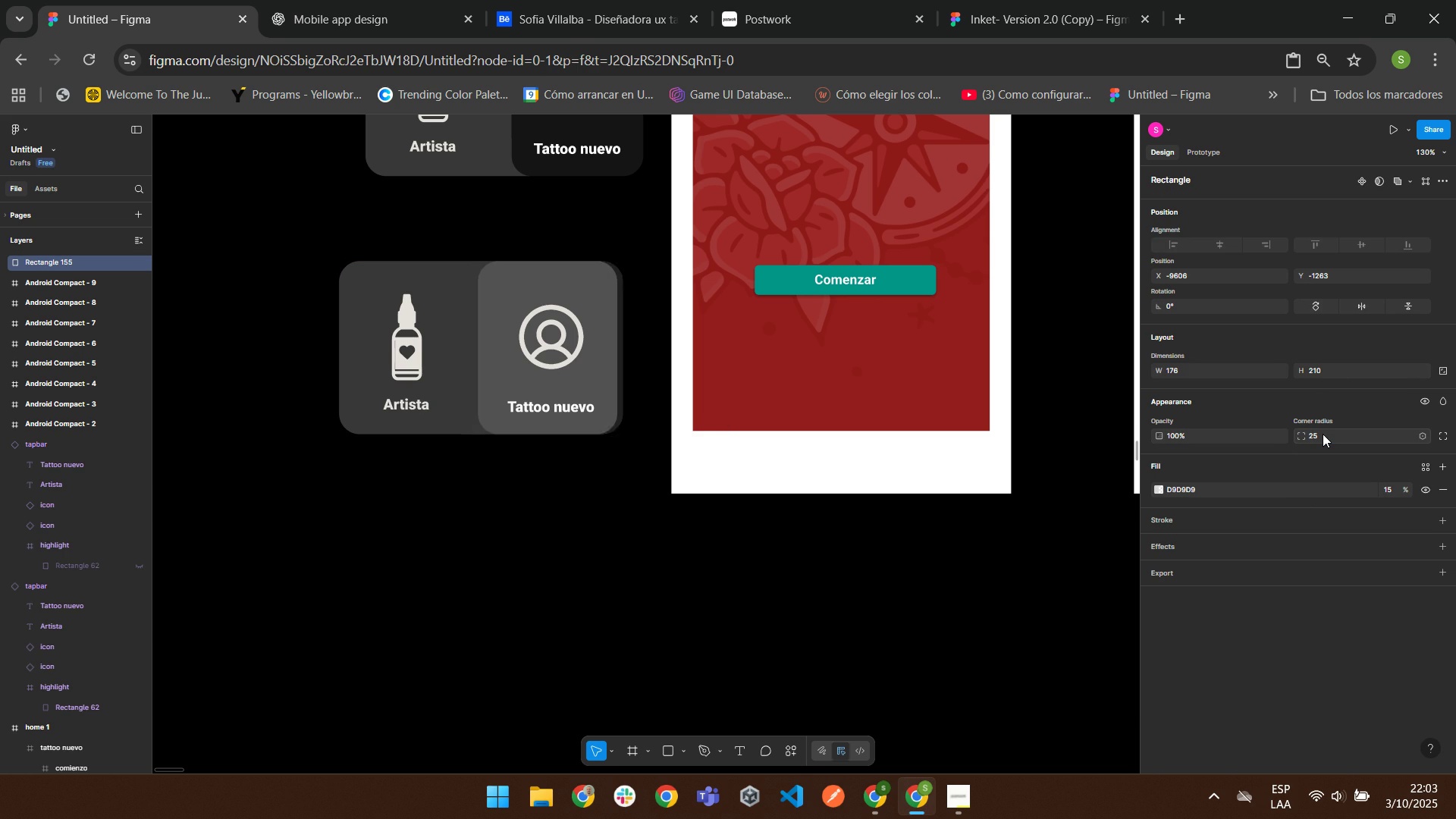 
key(Enter)